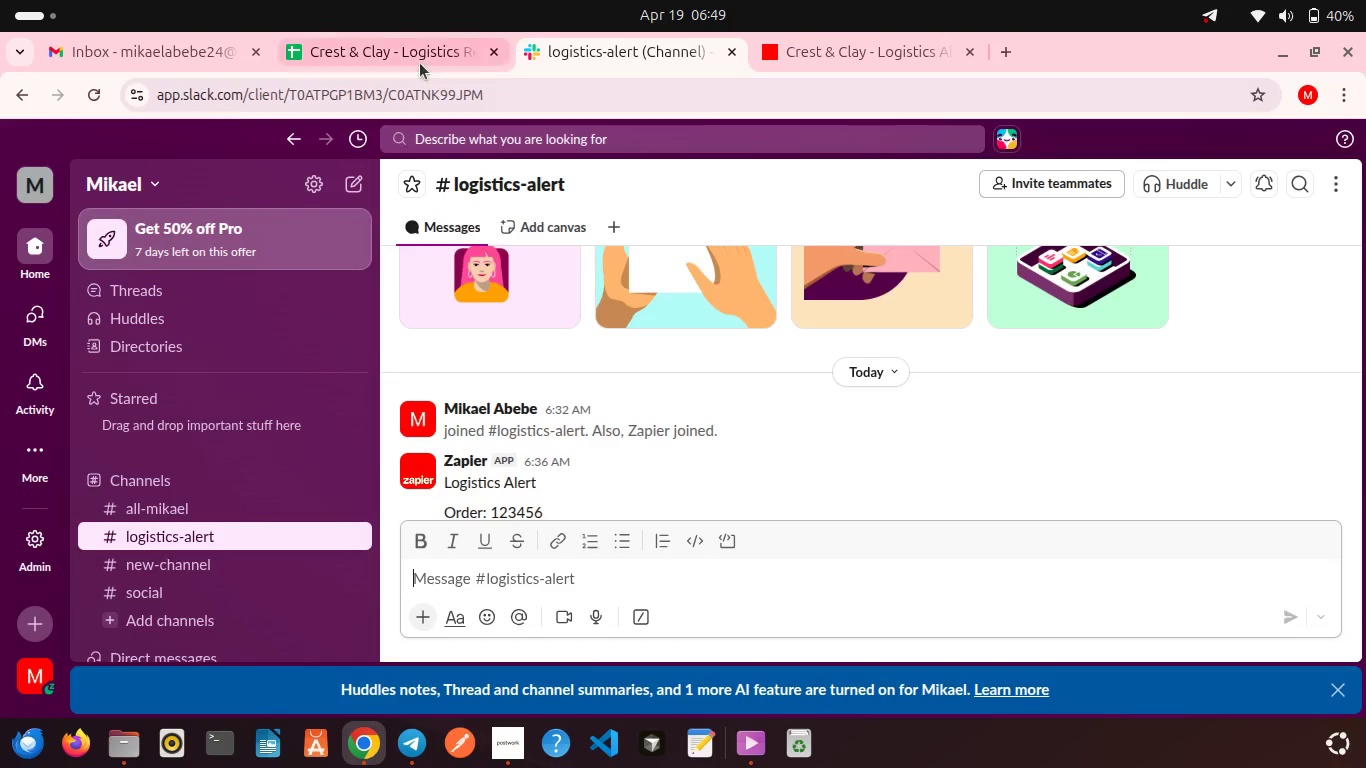 
left_click([420, 63])
 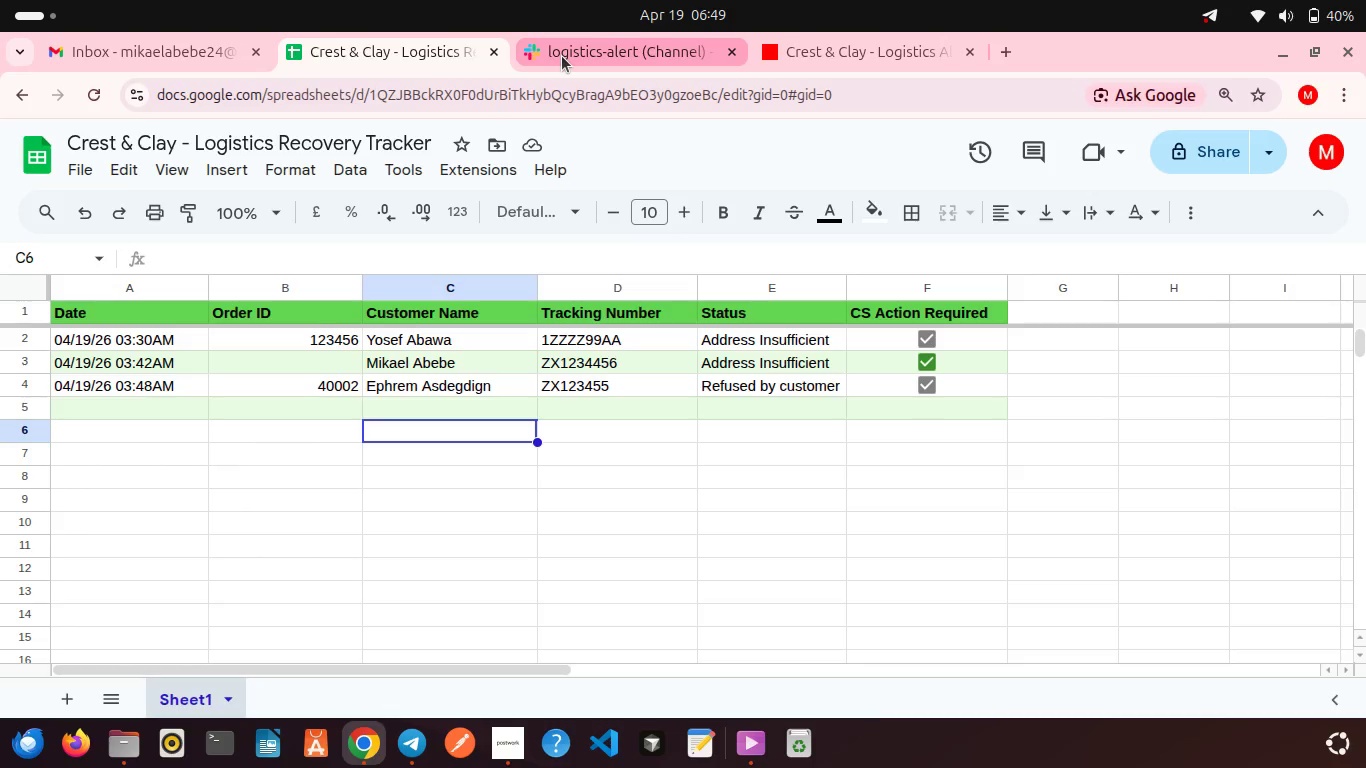 
left_click([562, 56])
 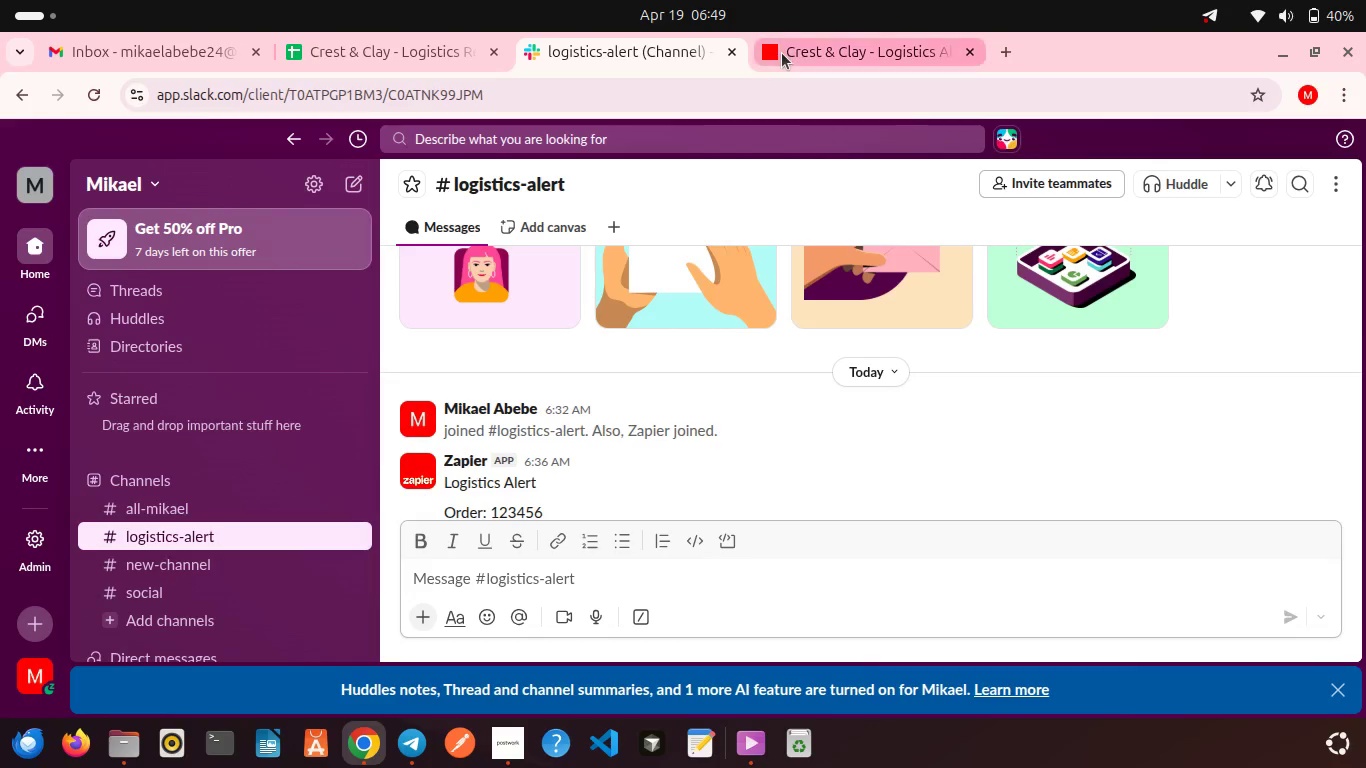 
left_click([782, 53])
 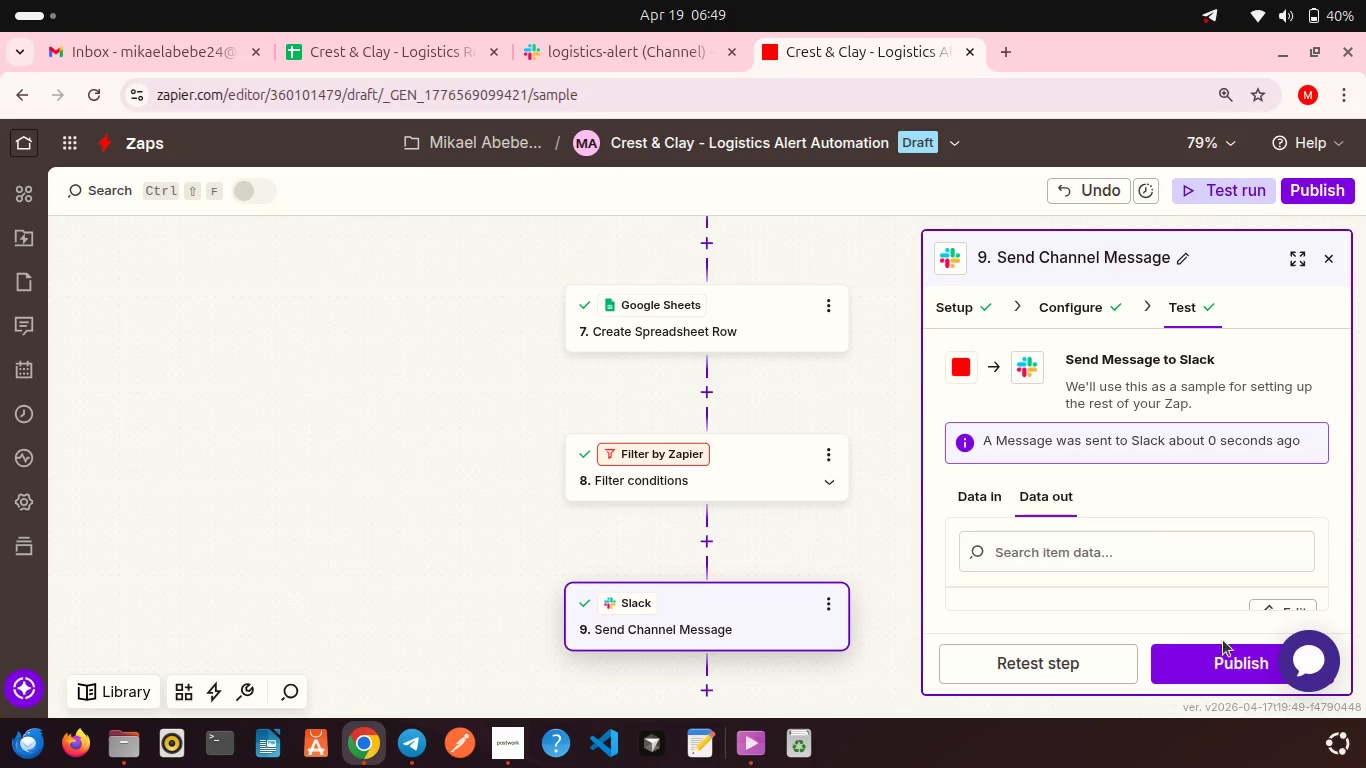 
left_click([1226, 666])
 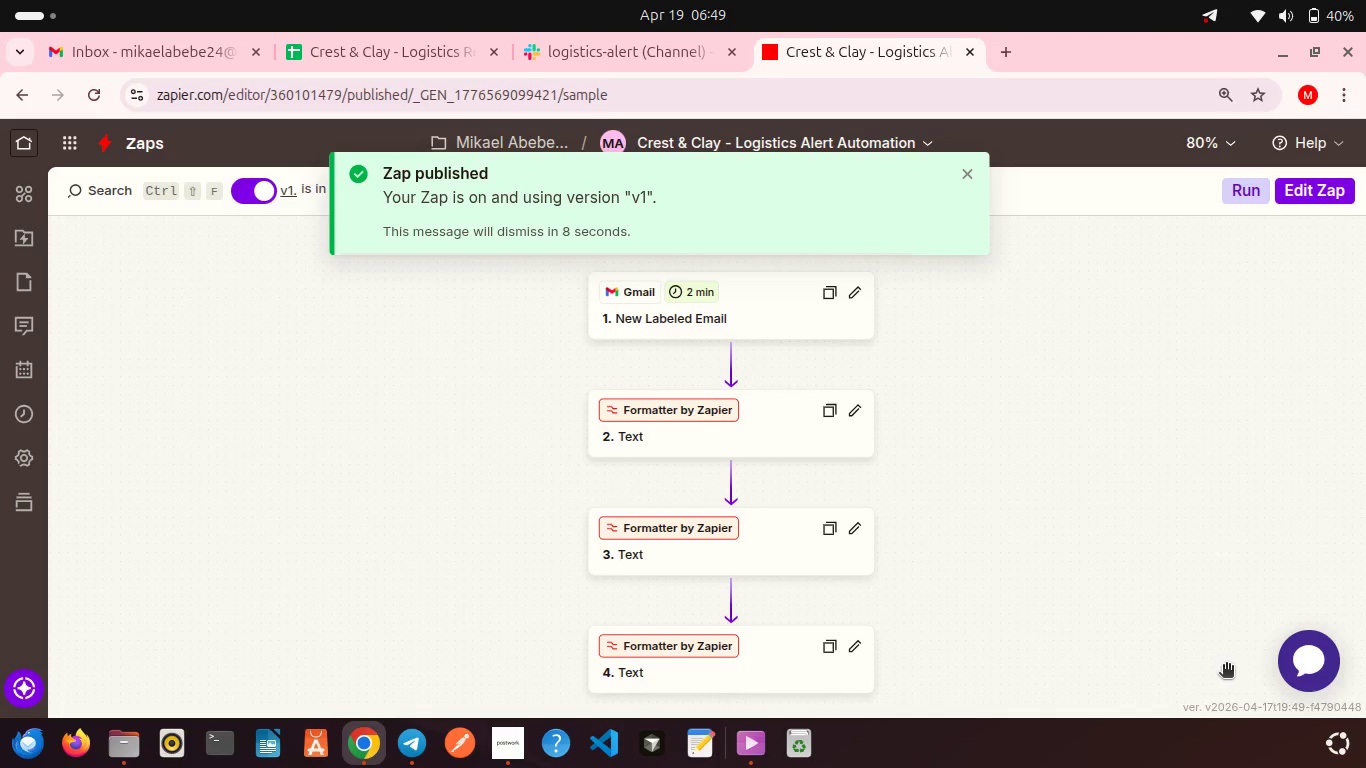 
wait(13.16)
 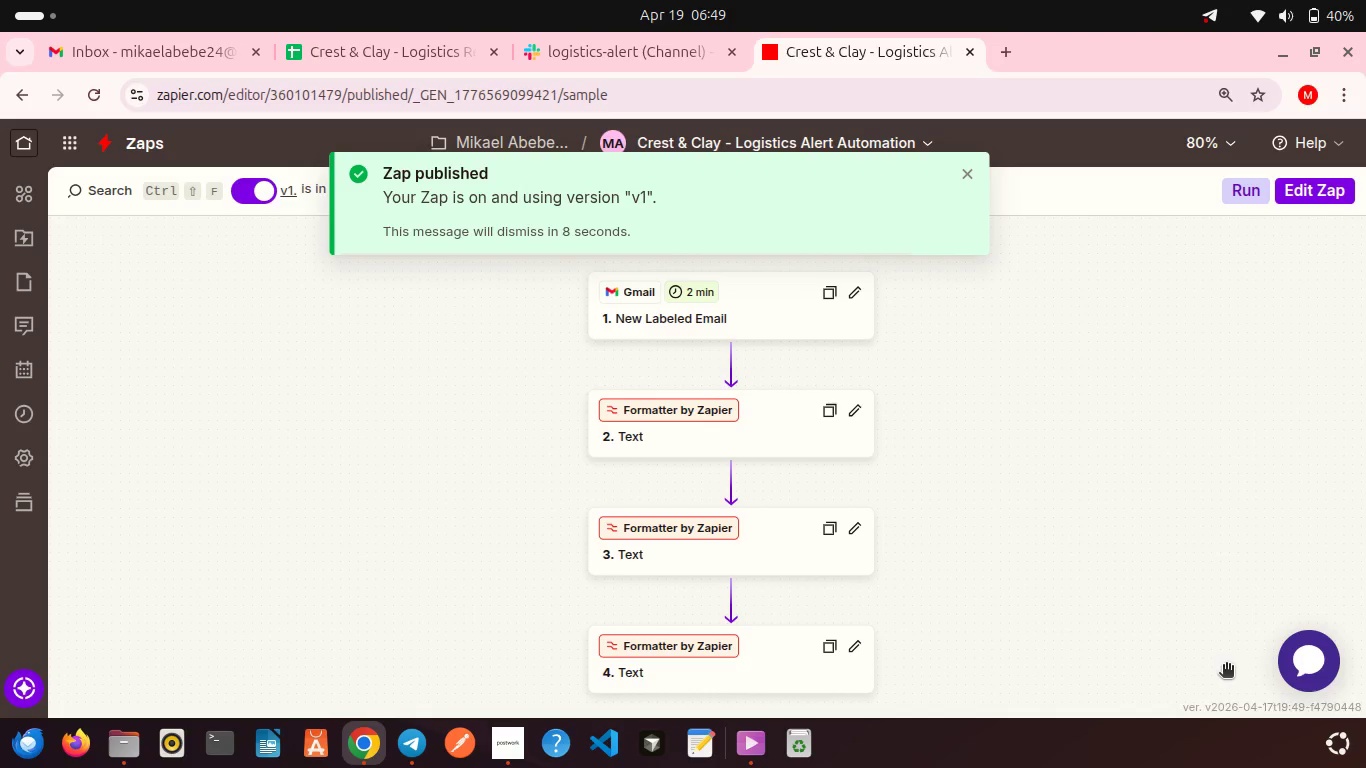 
left_click([1316, 191])
 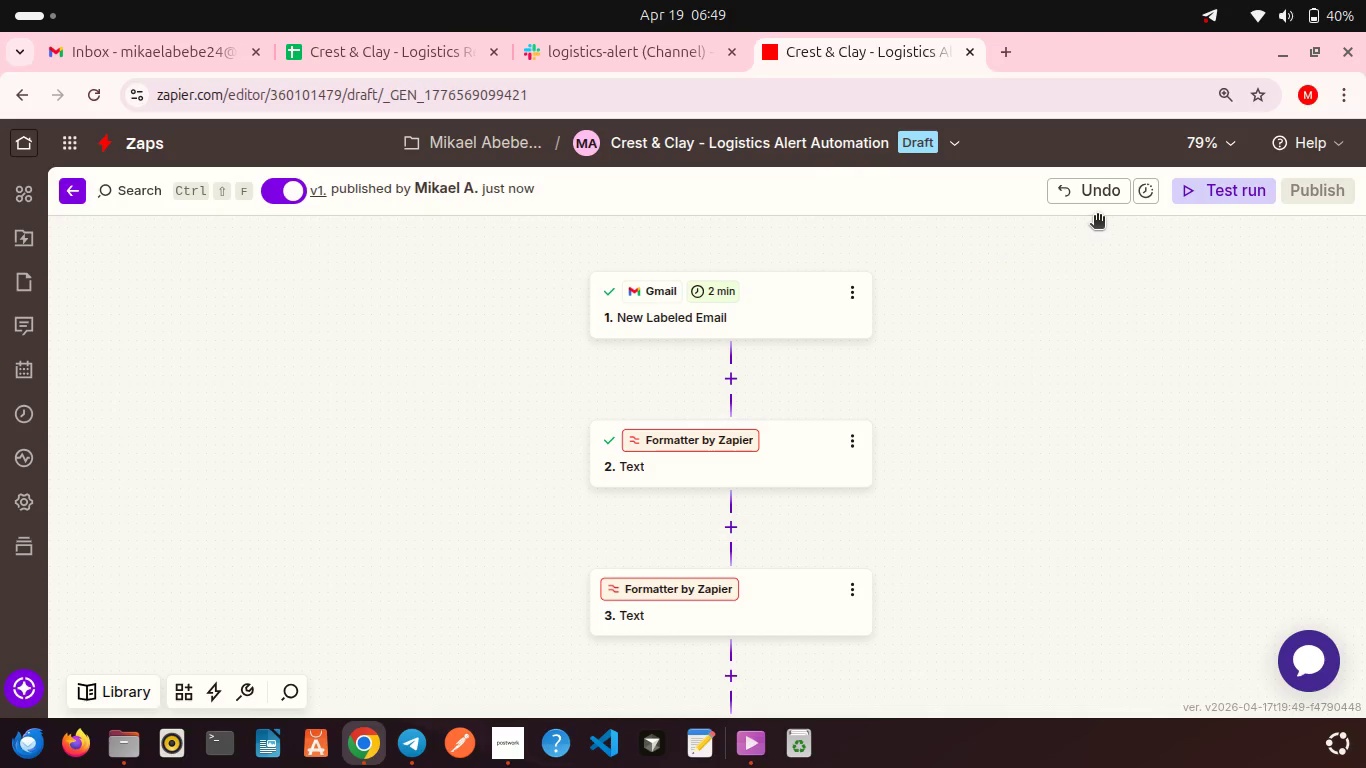 
left_click([1223, 184])
 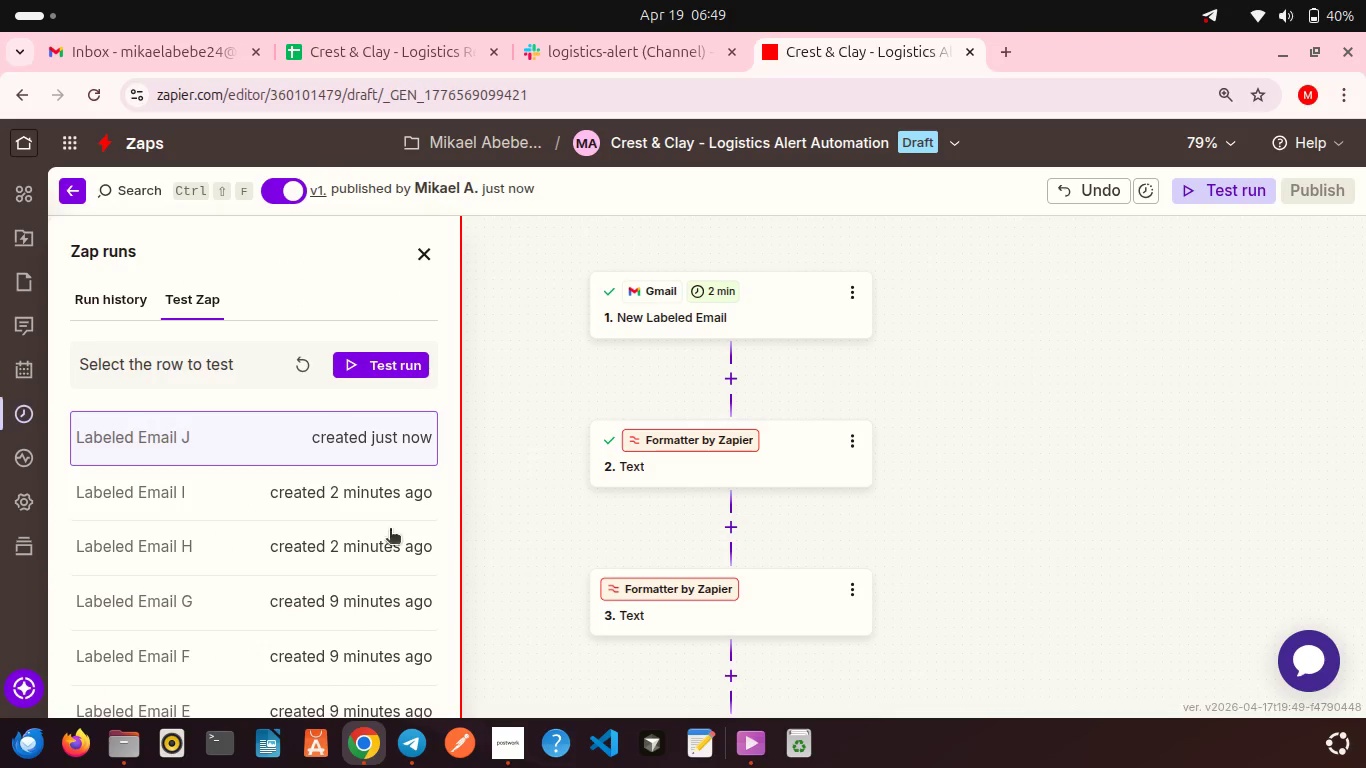 
middle_click([318, 555])
 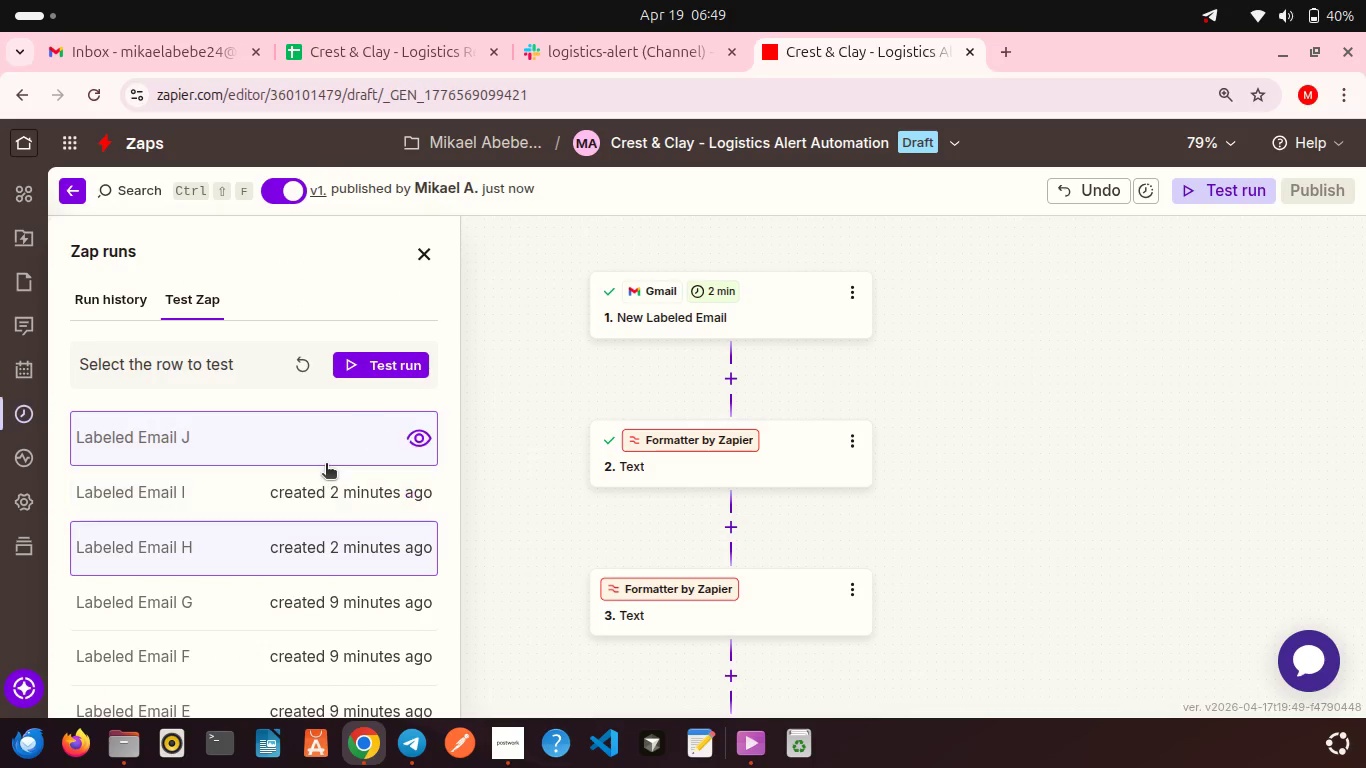 
scroll: coordinate [318, 555], scroll_direction: down, amount: 17.0
 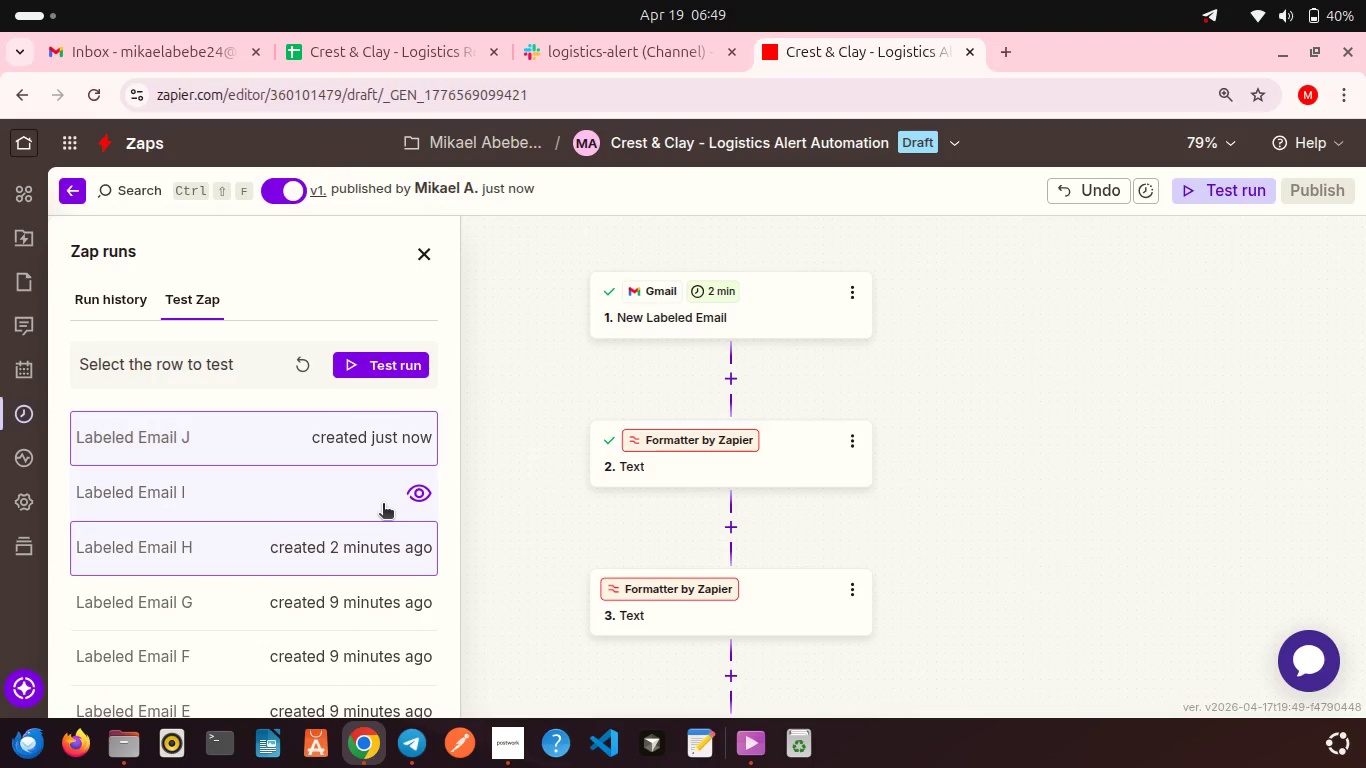 
scroll: coordinate [326, 465], scroll_direction: up, amount: 4.0
 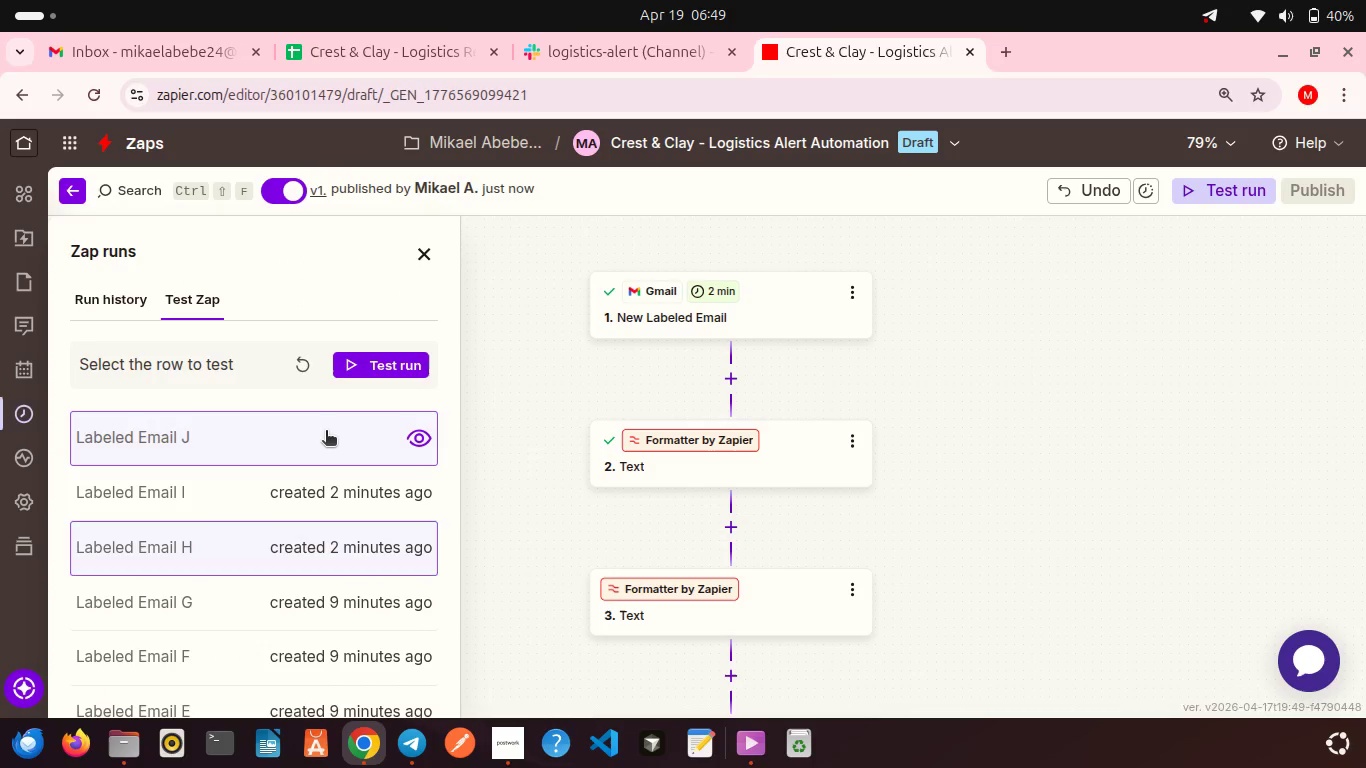 
left_click([326, 432])
 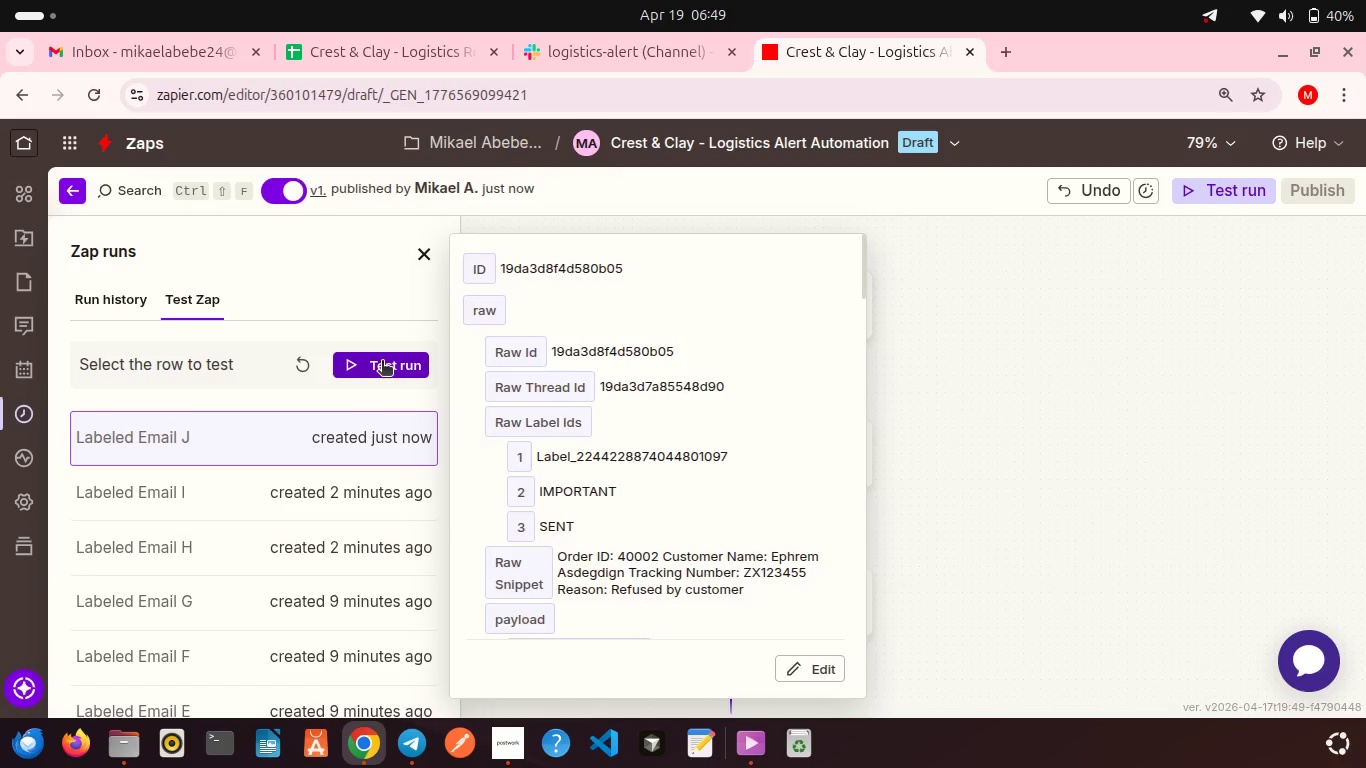 
left_click([382, 362])
 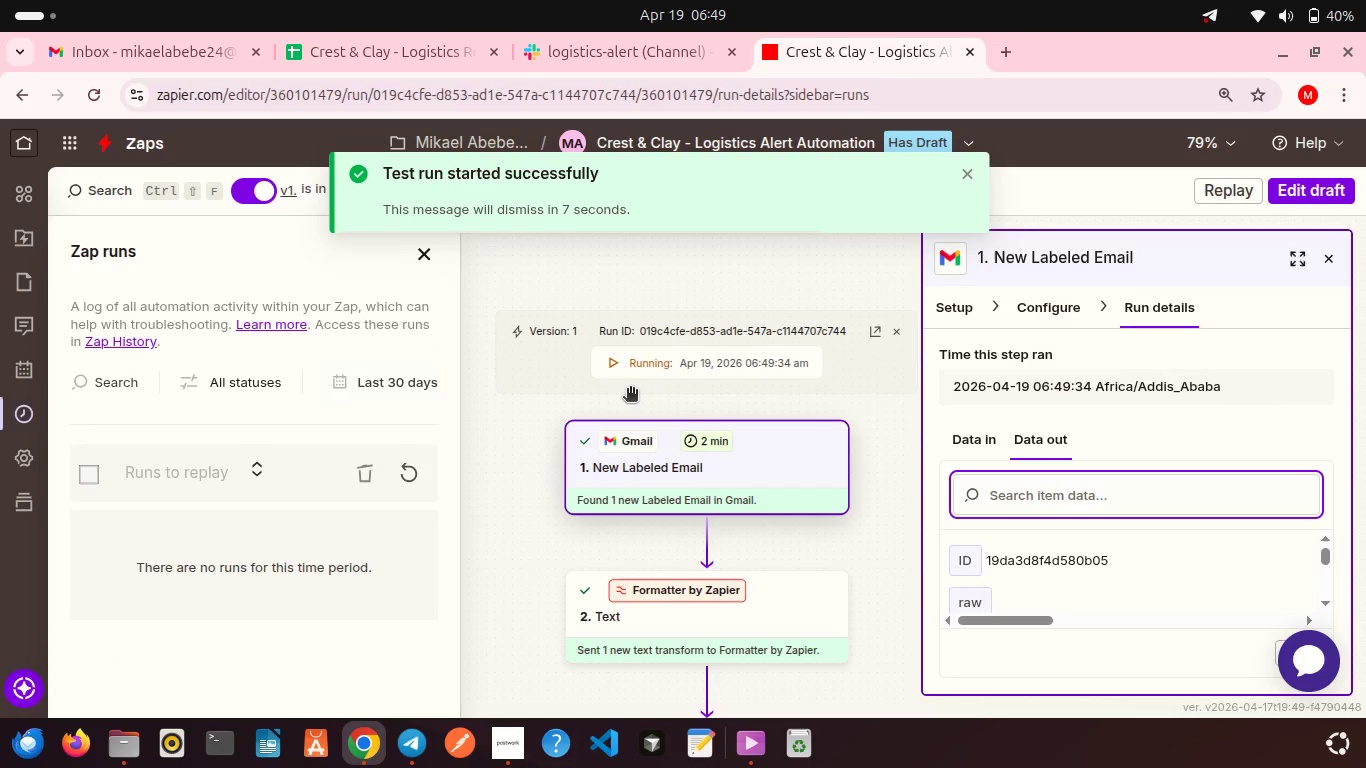 
wait(11.27)
 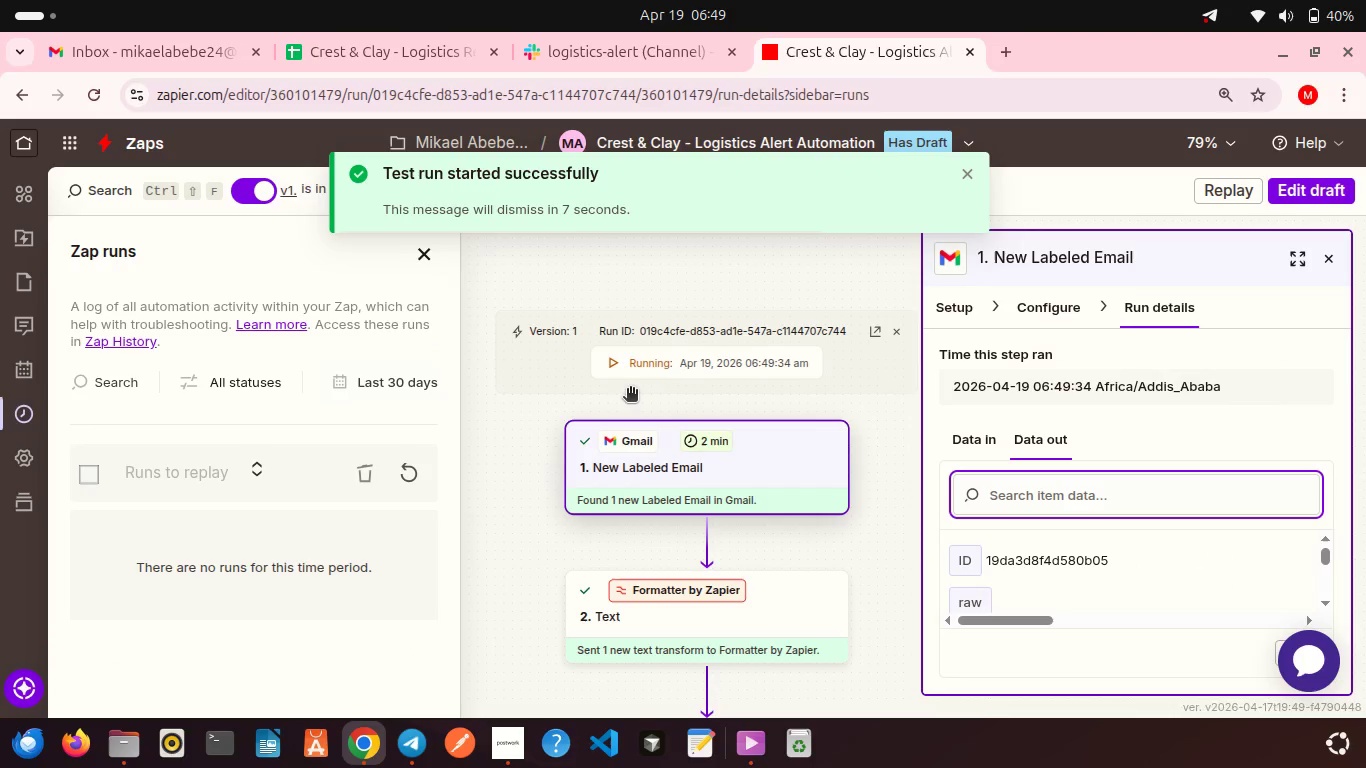 
left_click([516, 743])